 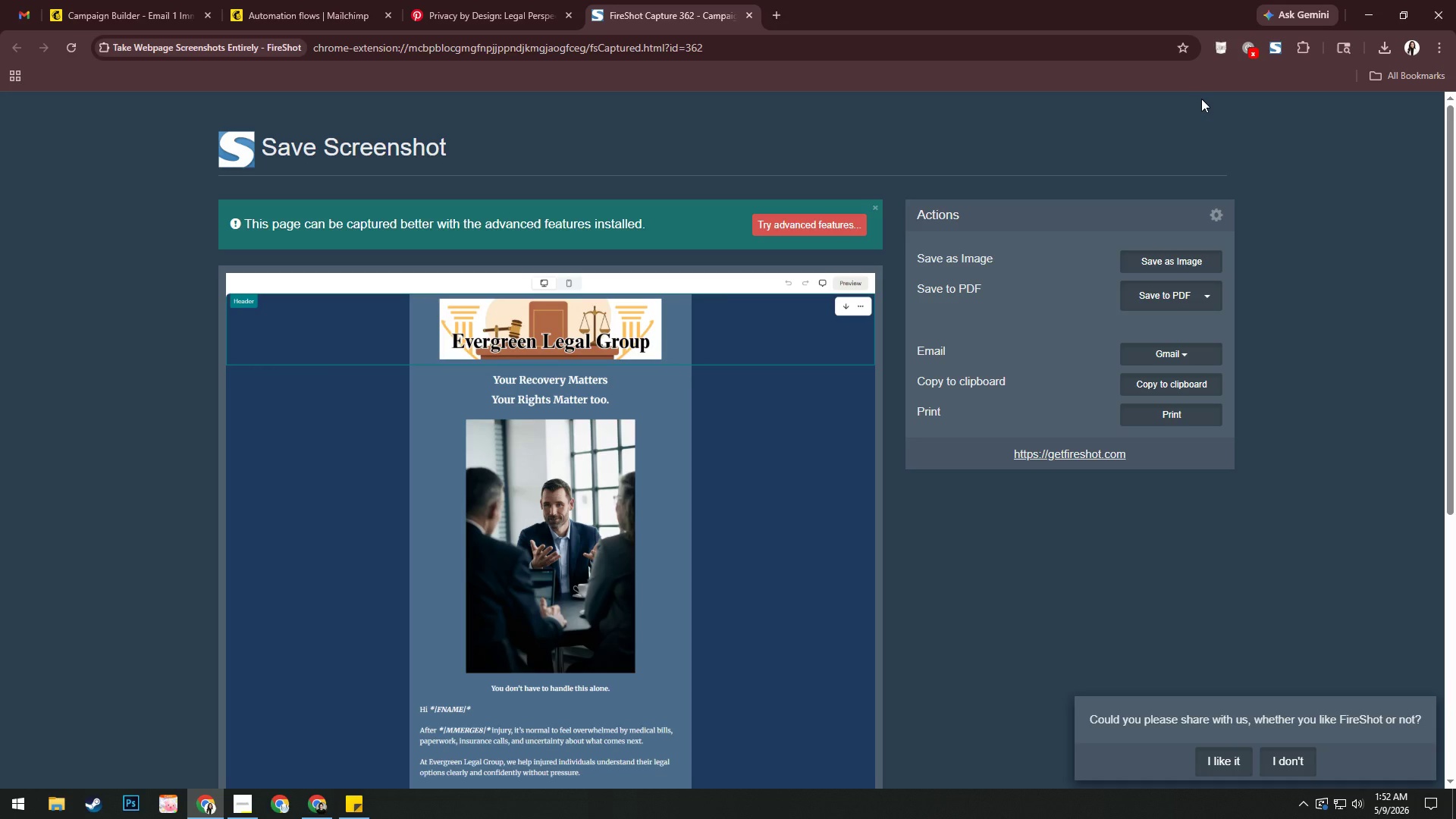 
left_click([1168, 296])
 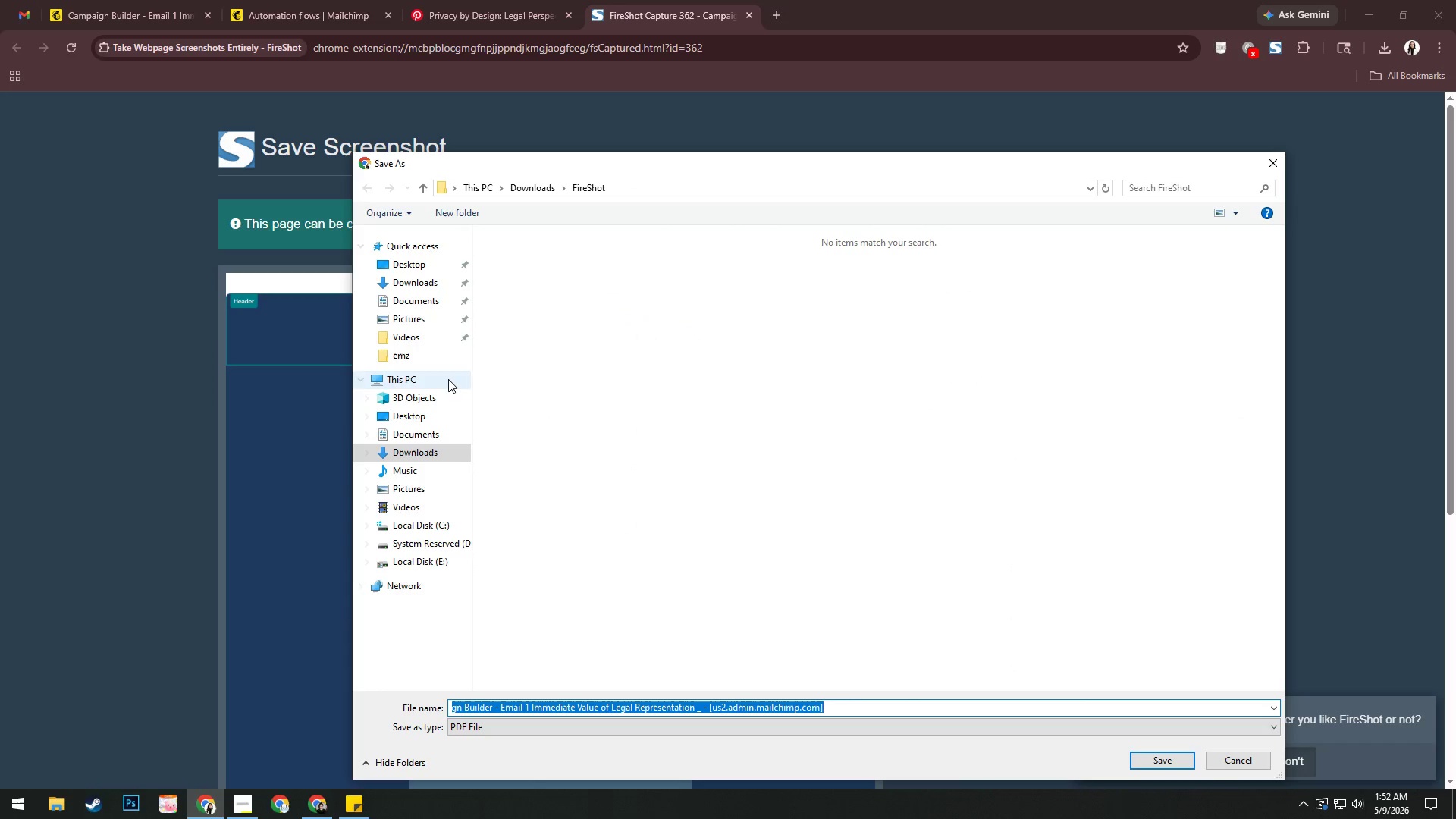 
left_click([442, 360])
 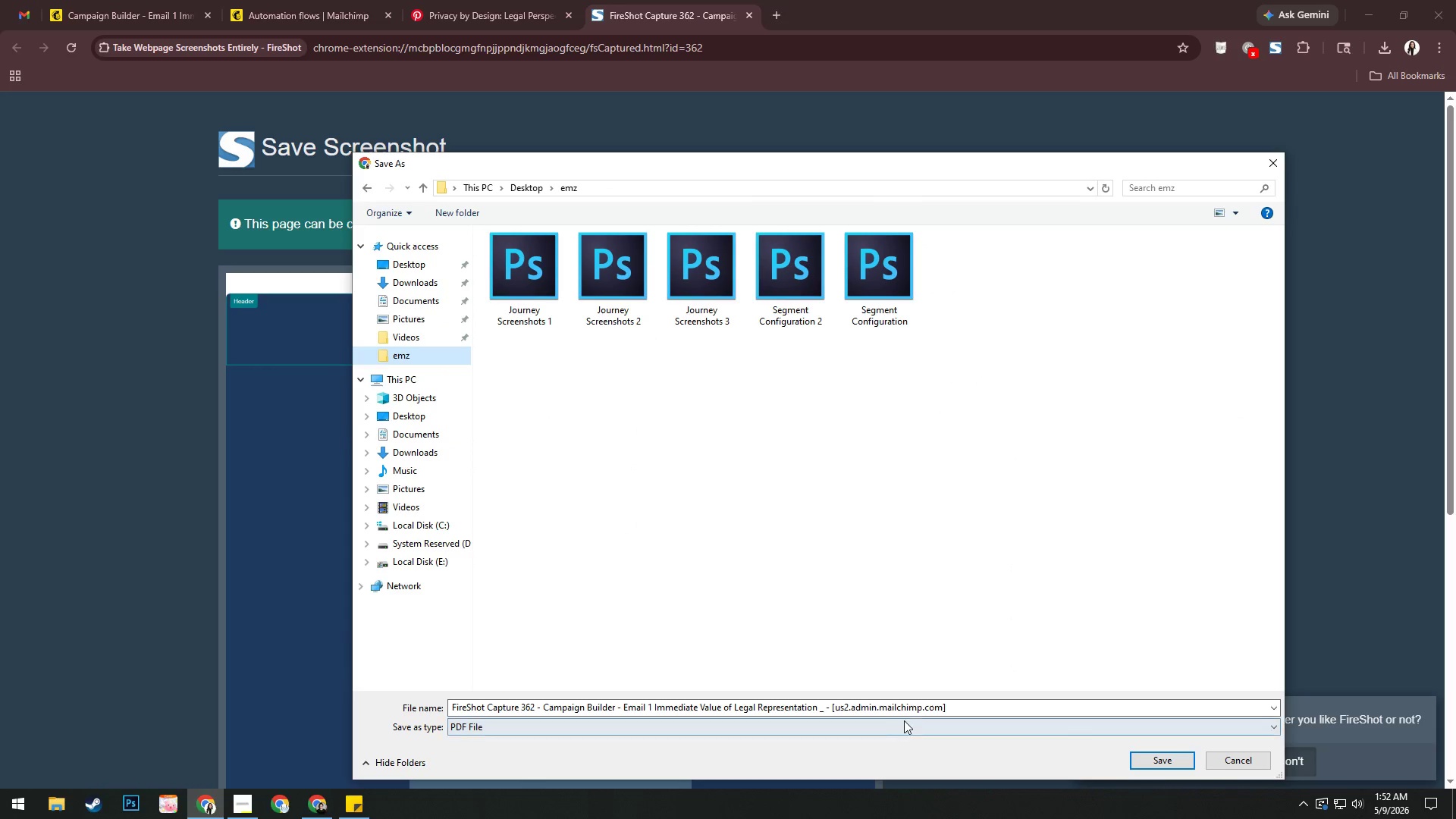 
left_click([940, 706])
 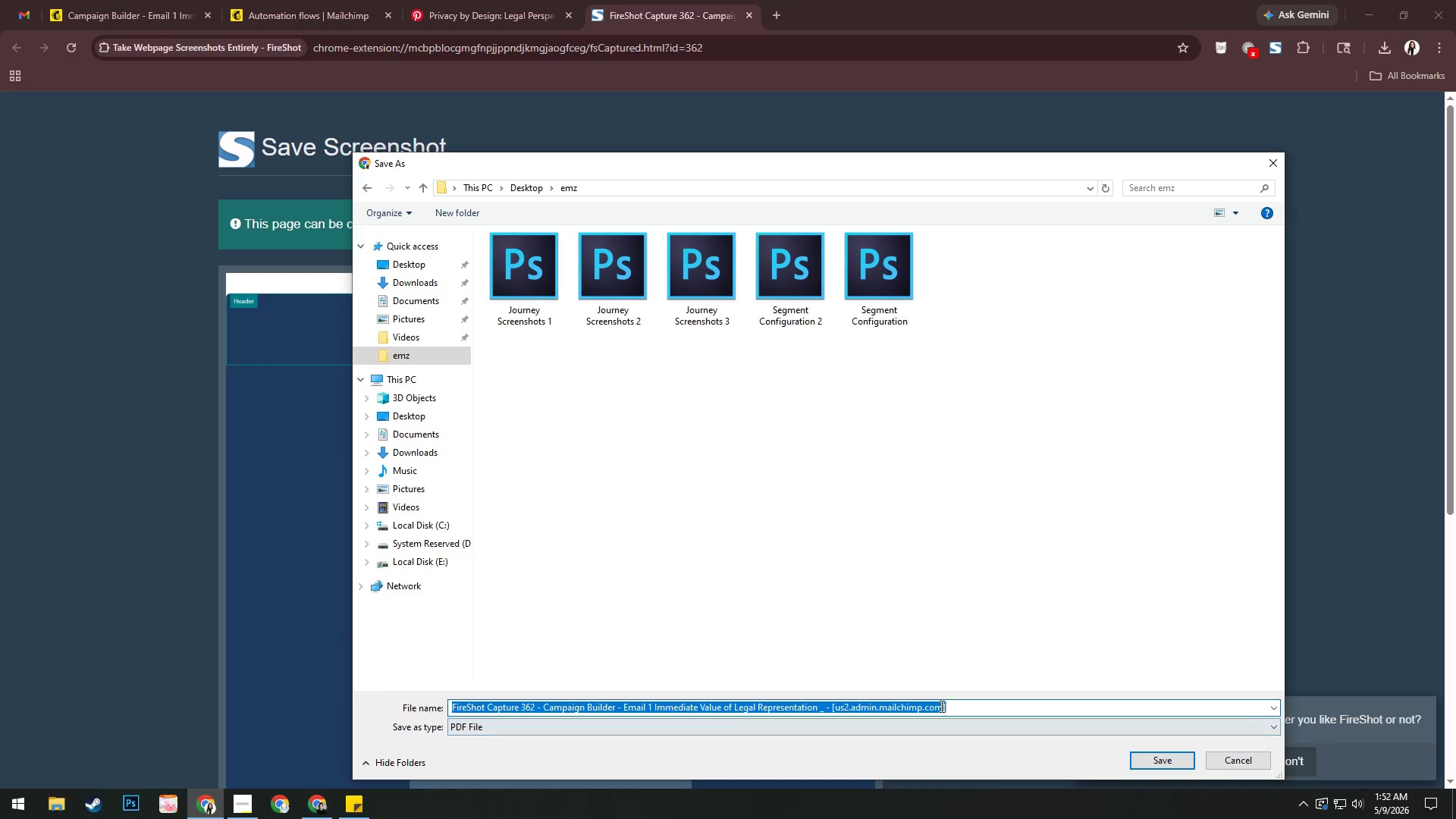 
key(Control+V)
 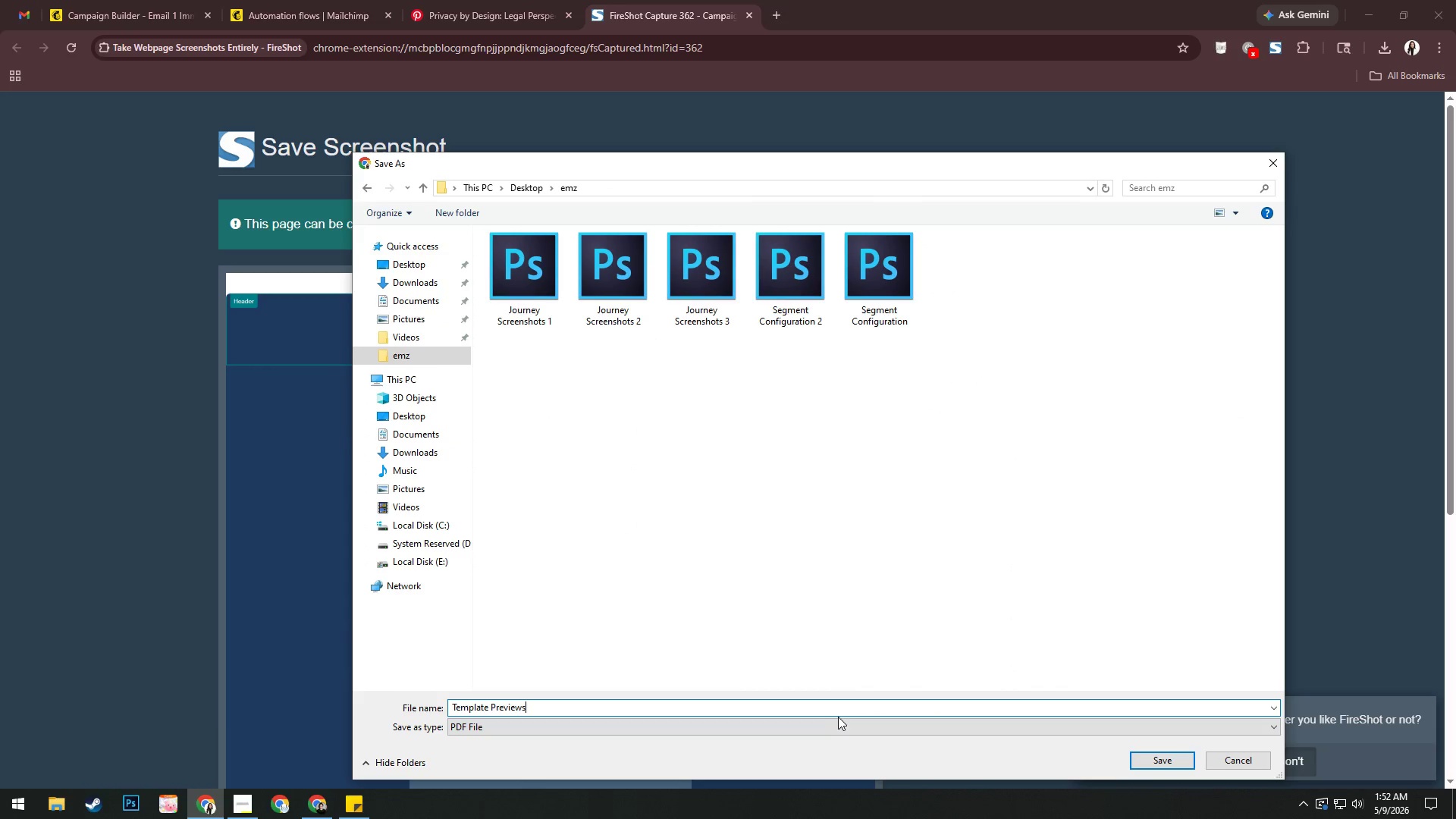 
type( (Email 1 Desj)
key(Backspace)
type(ktop View))
 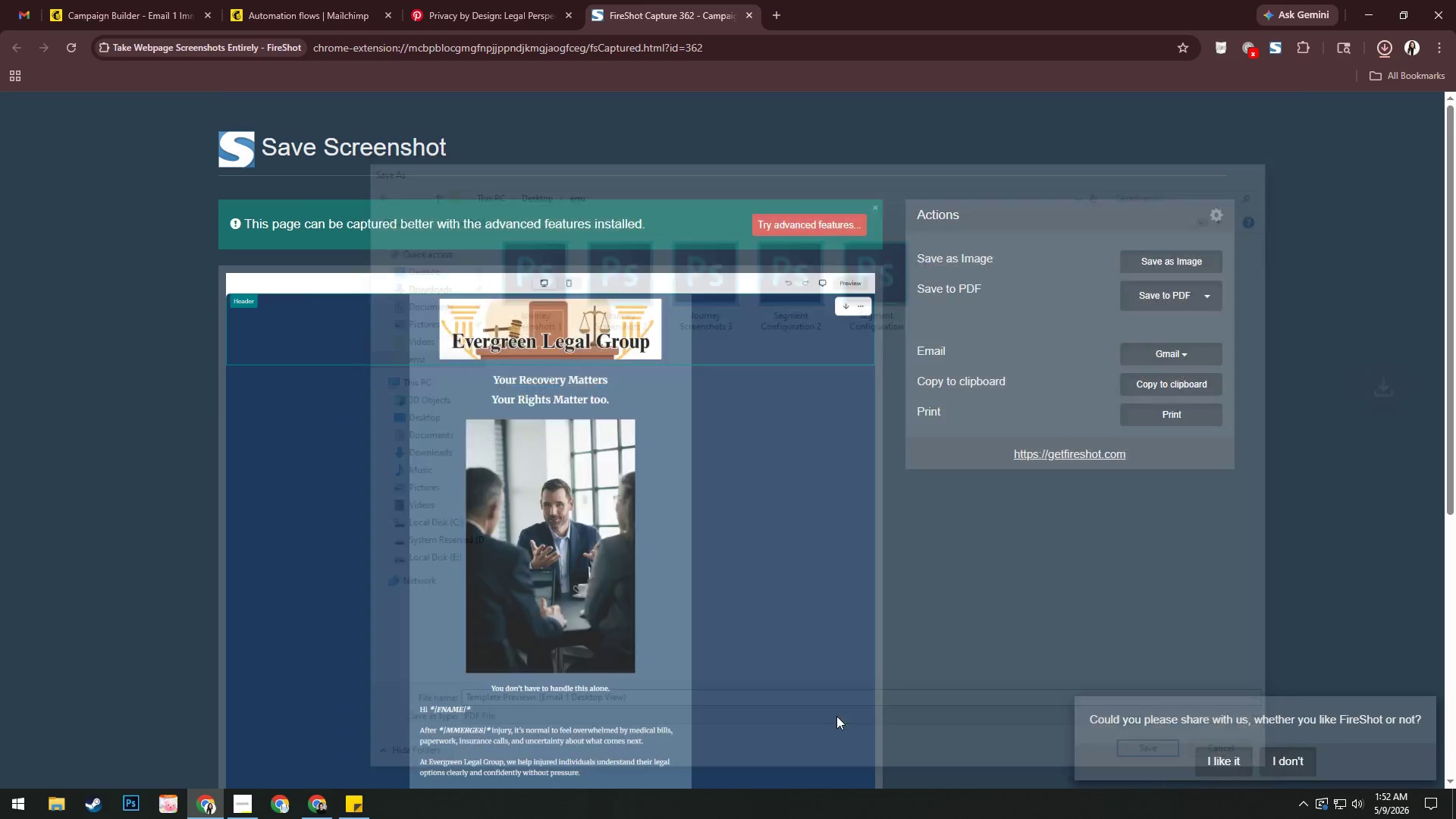 
 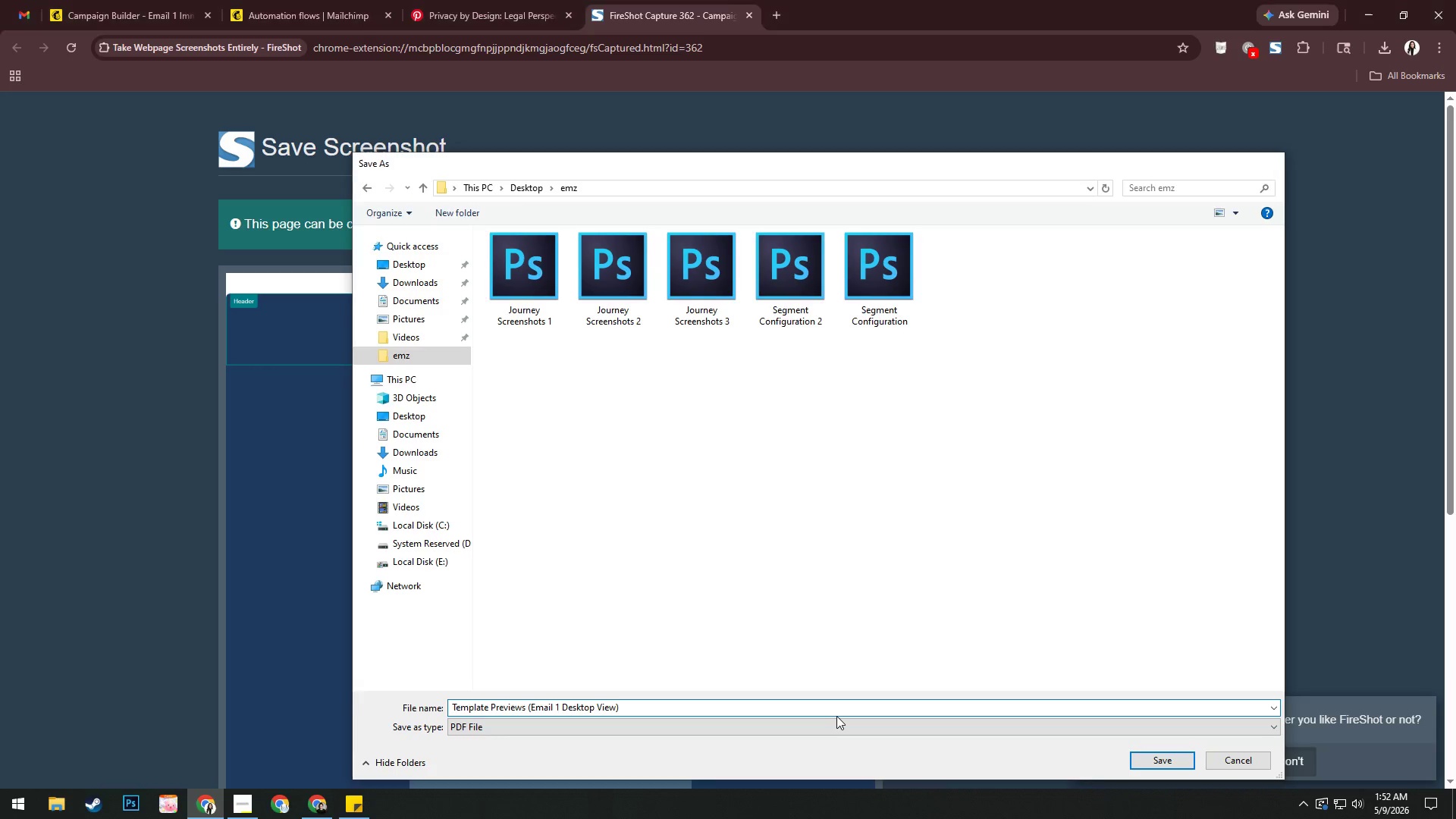 
key(Enter)
 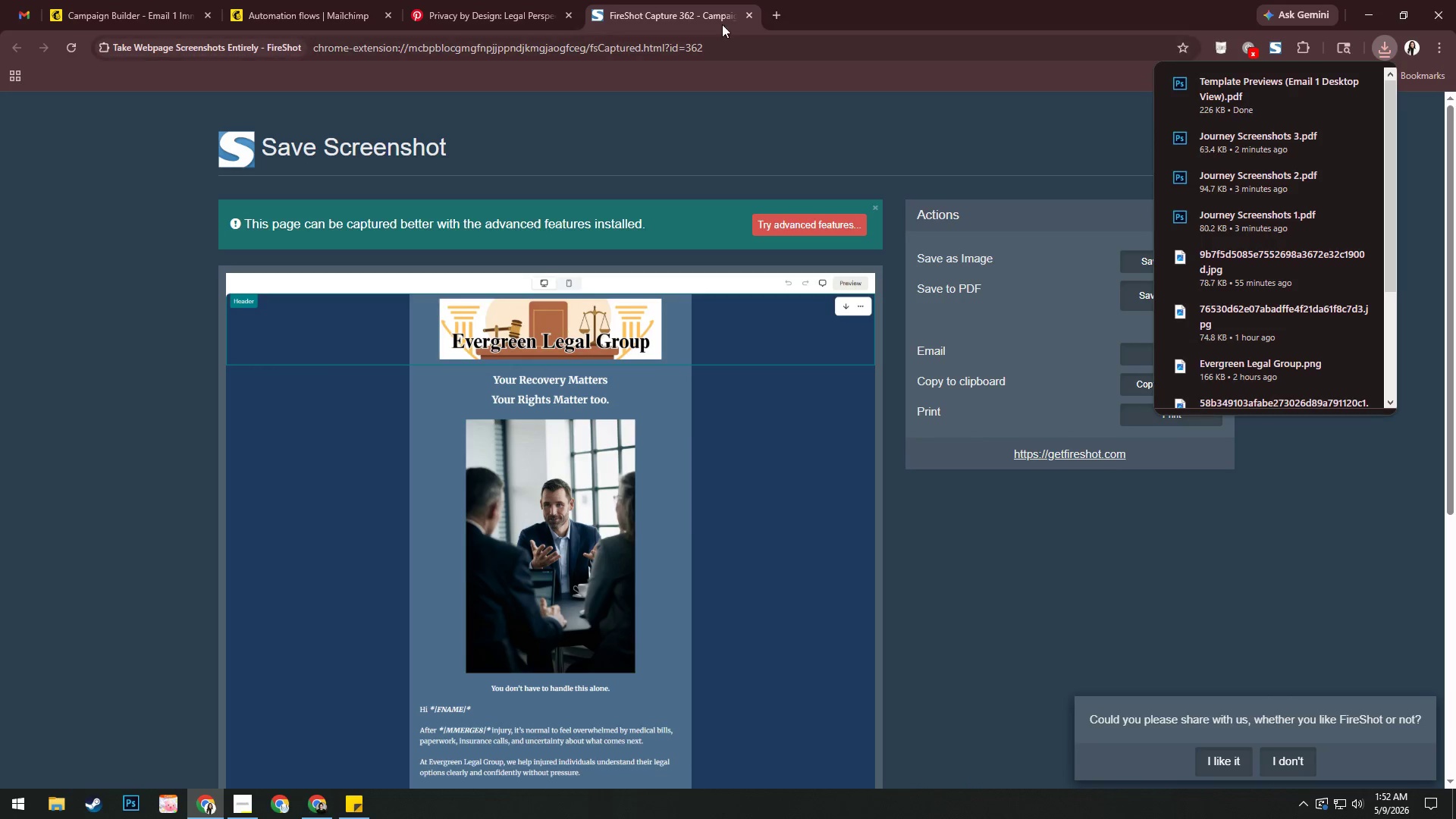 
left_click([751, 17])
 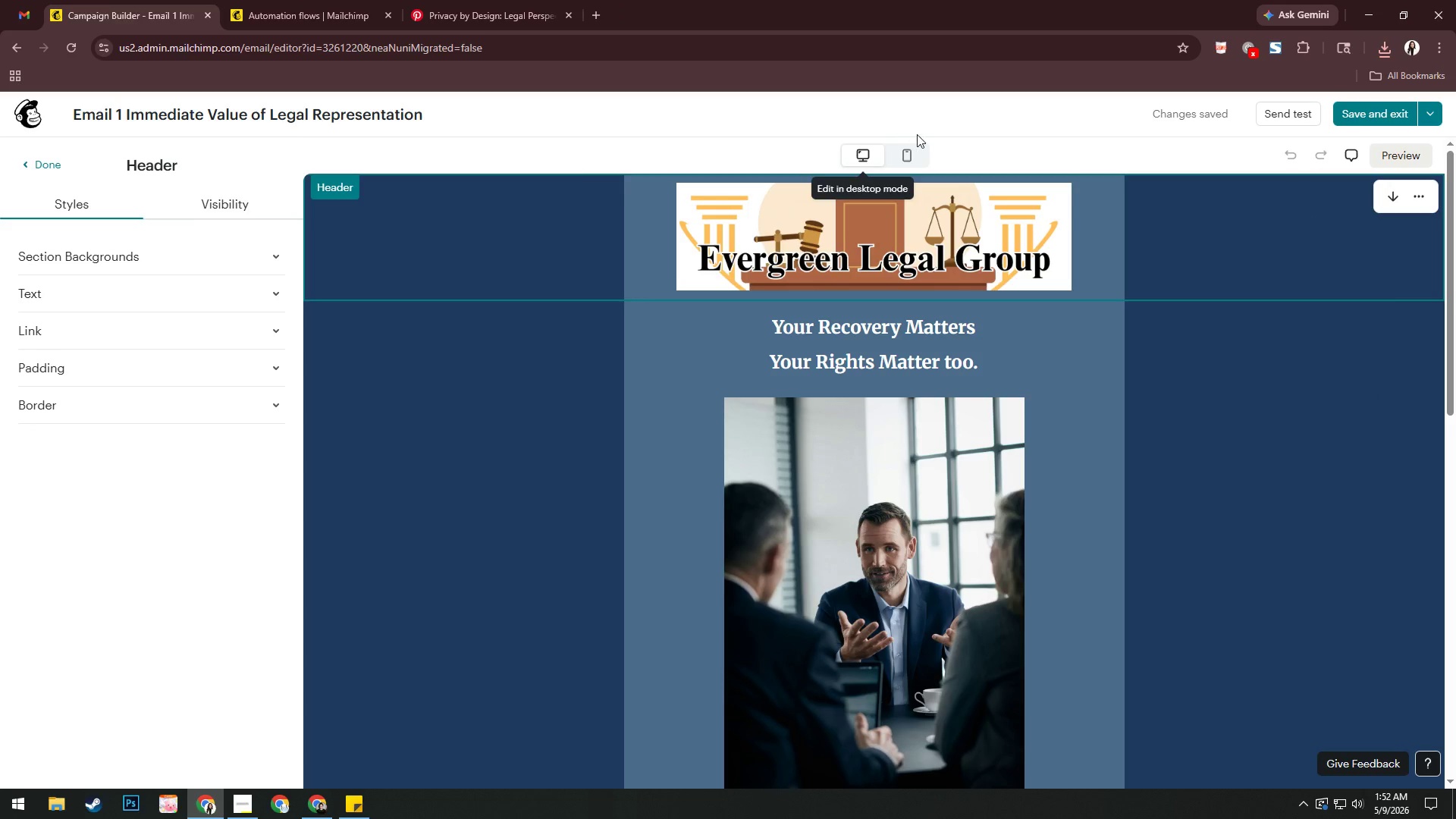 
left_click([915, 153])
 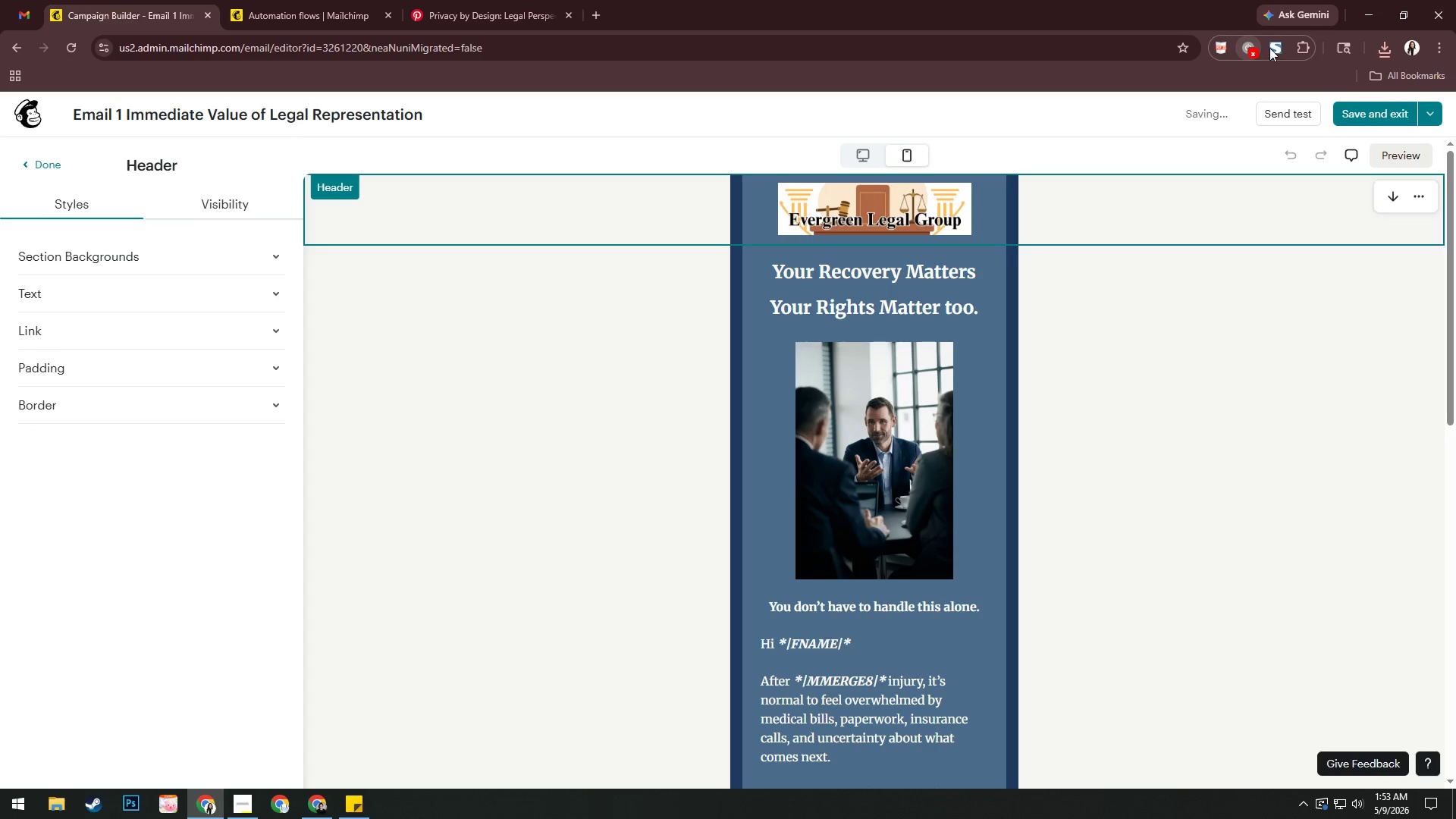 
double_click([1279, 48])
 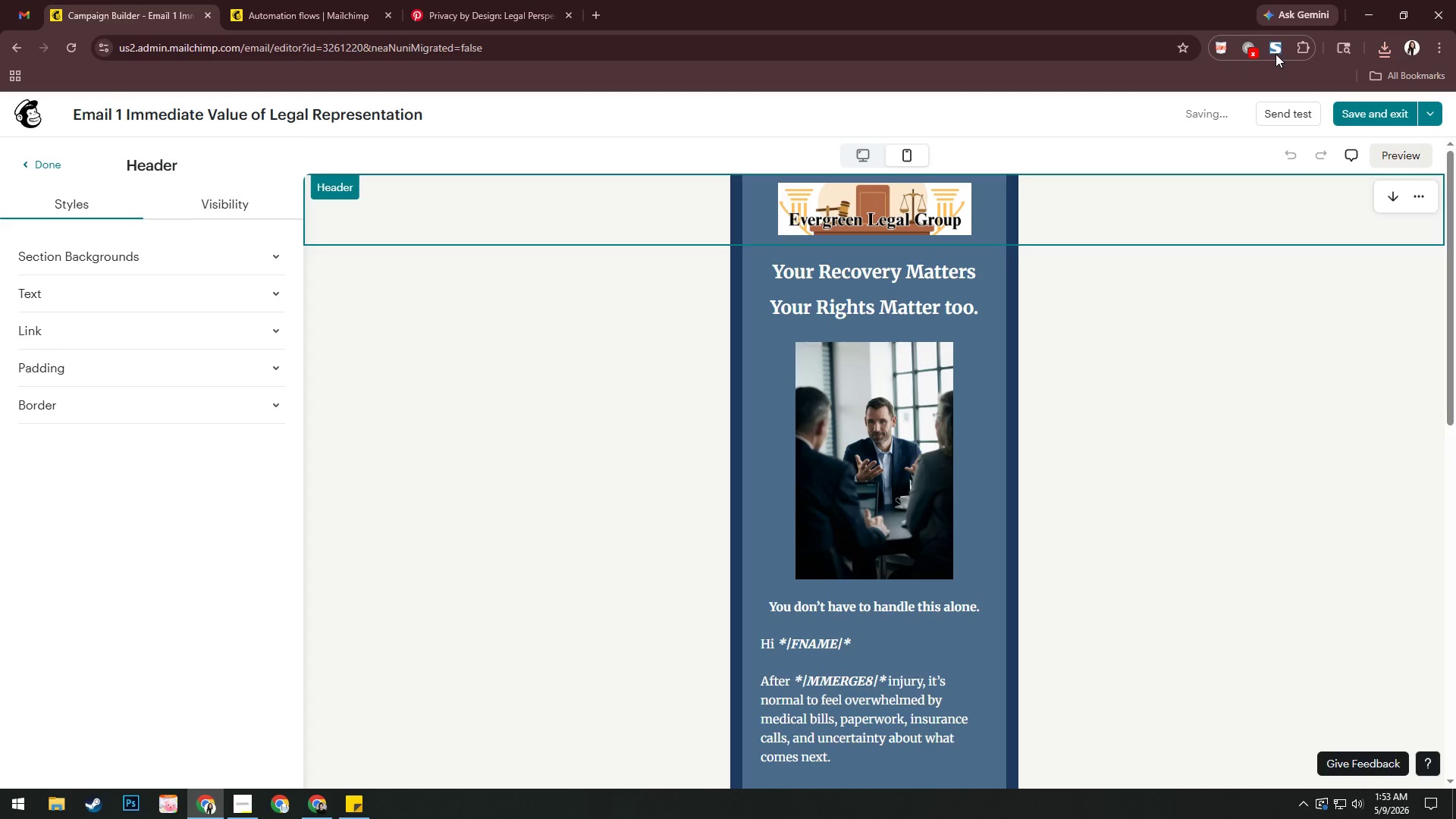 
left_click([1276, 46])
 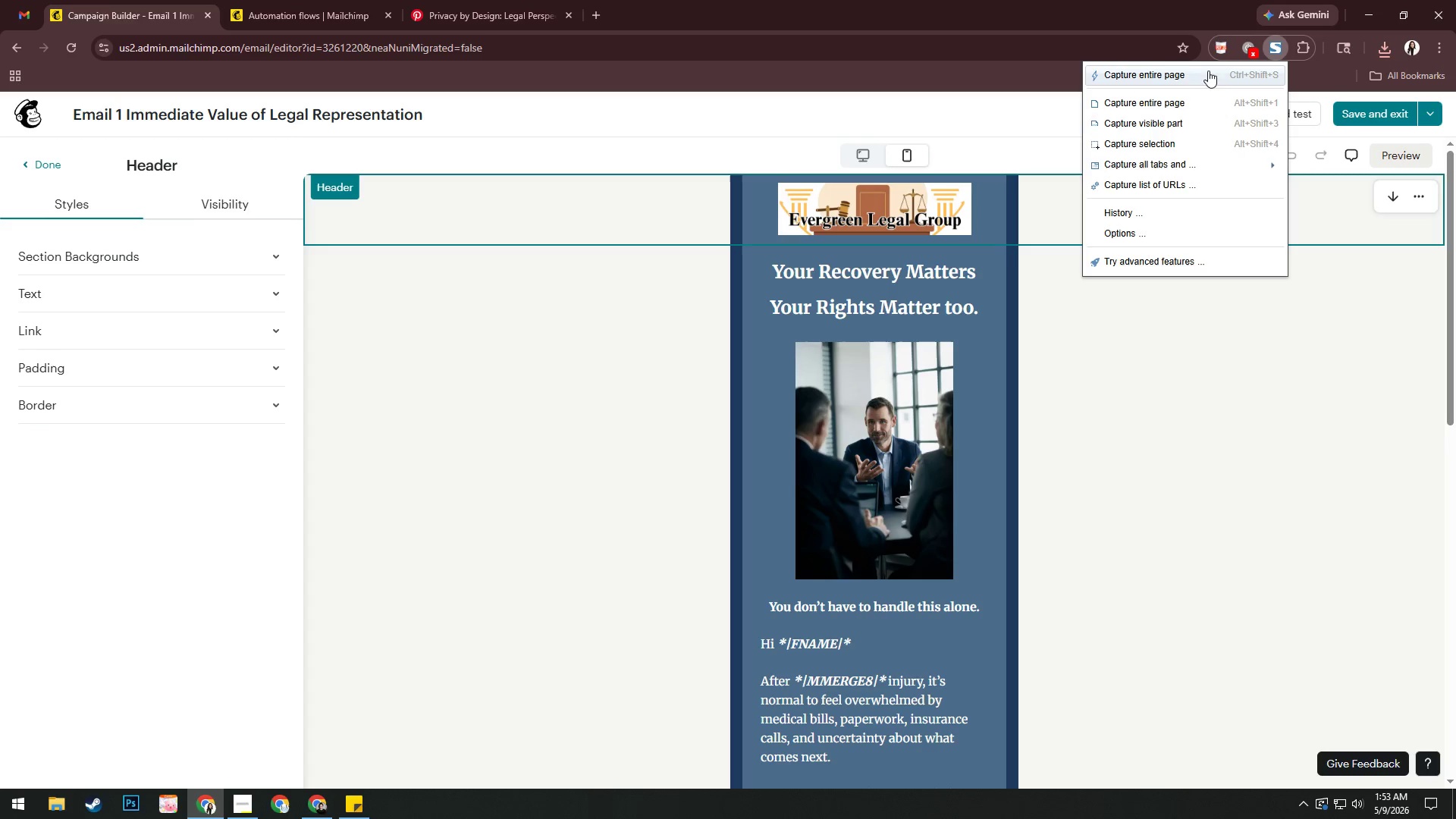 
left_click([1203, 74])
 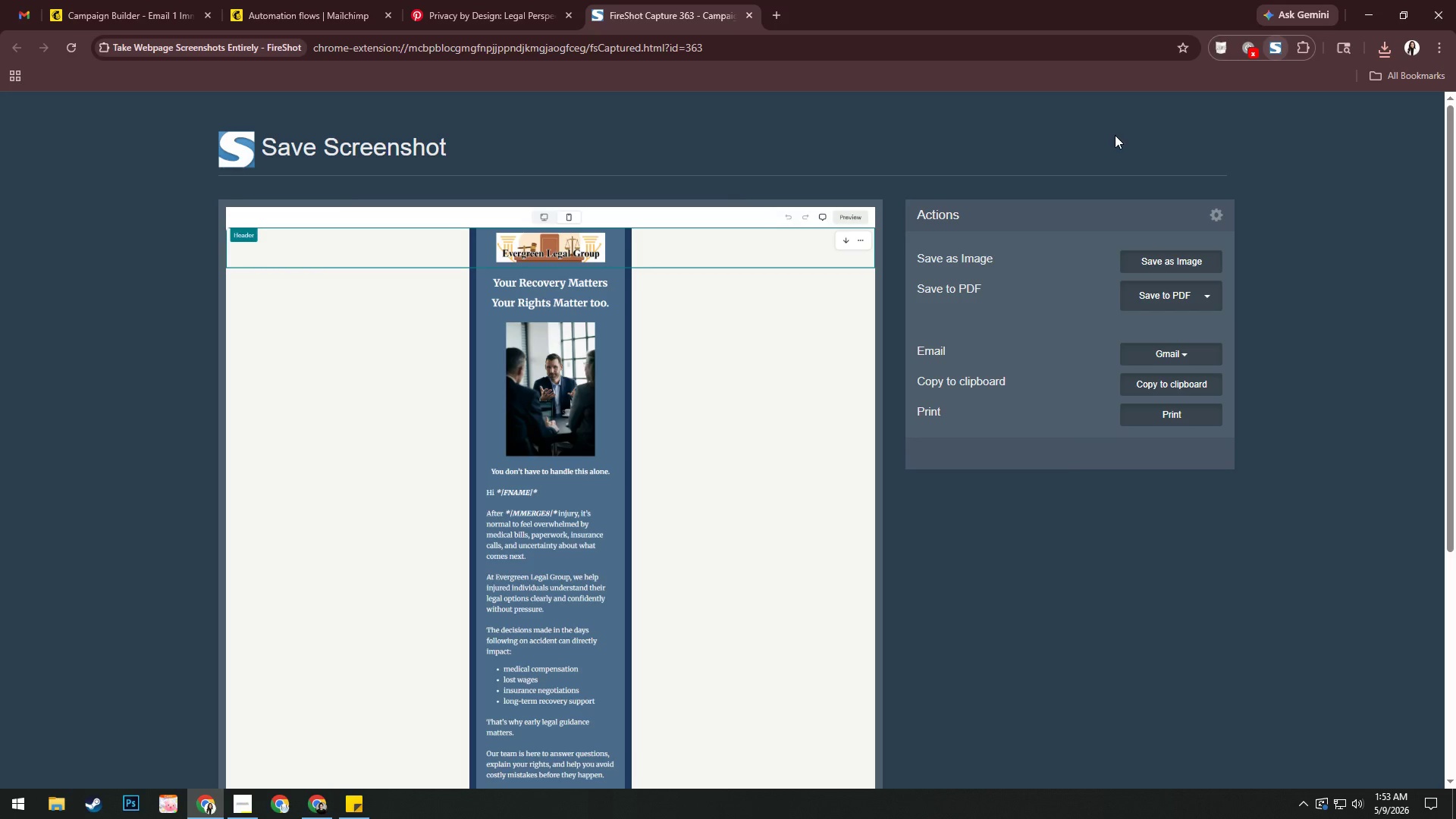 
left_click([1172, 297])
 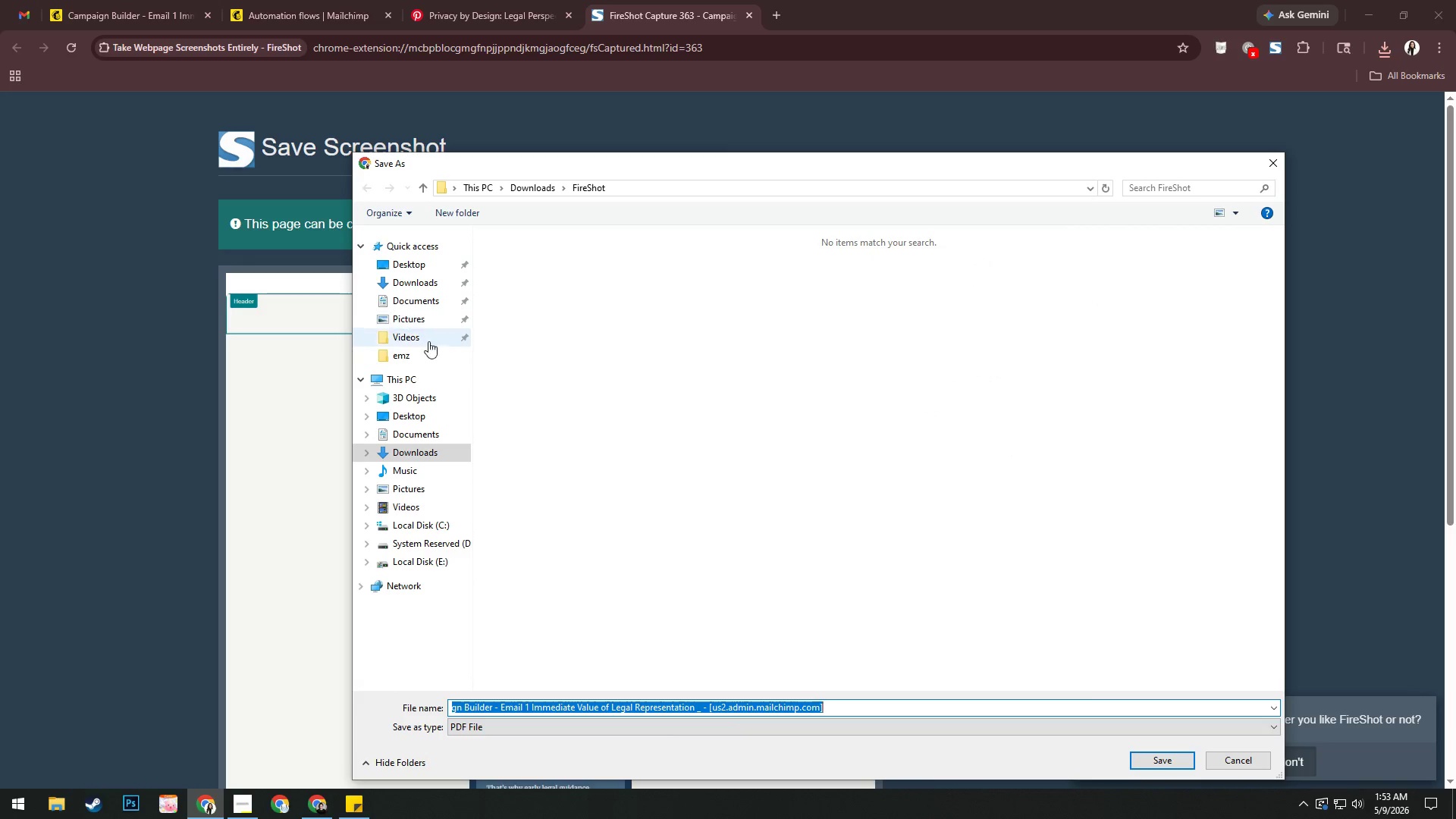 
left_click([425, 356])
 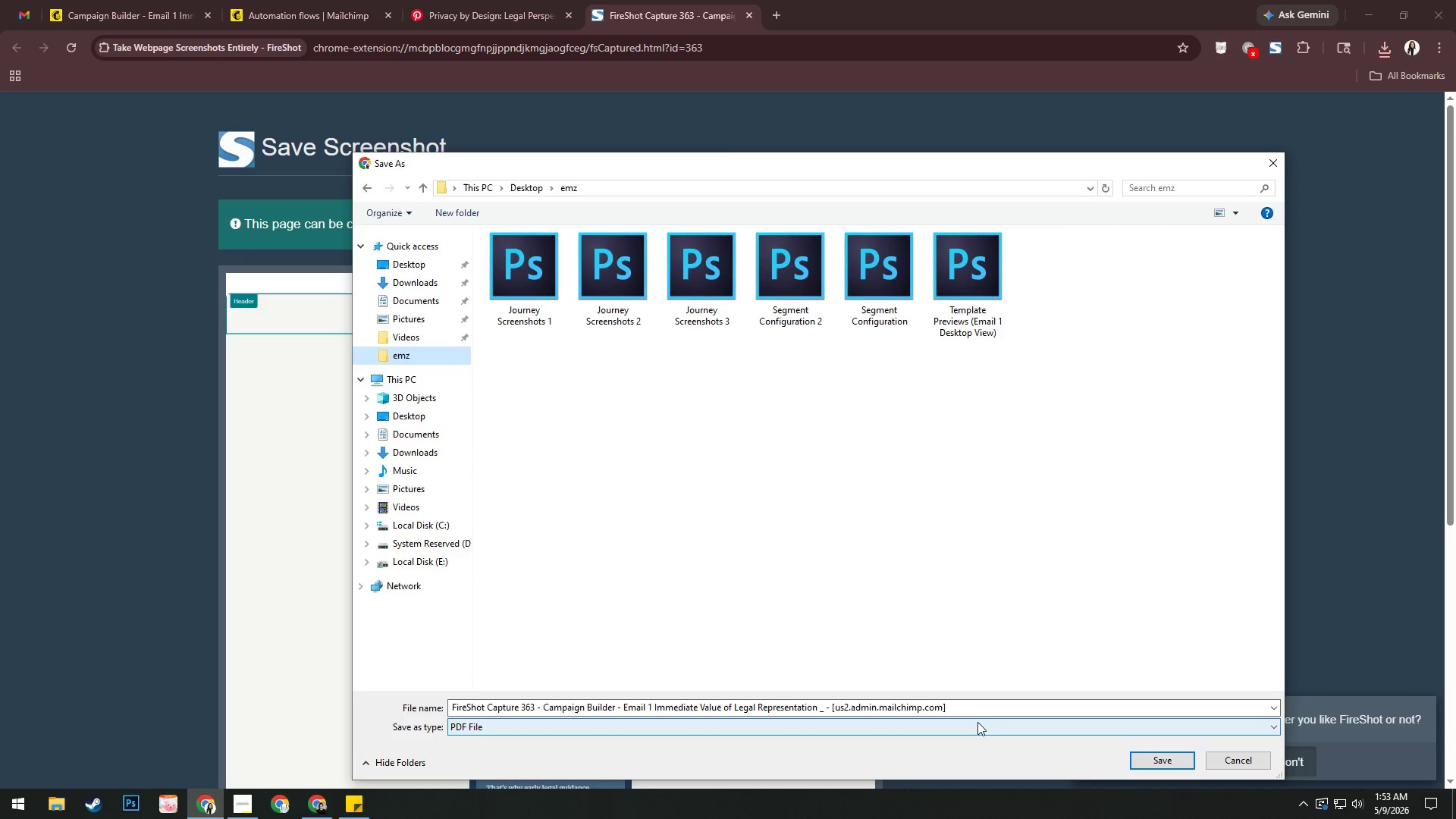 
left_click([975, 714])
 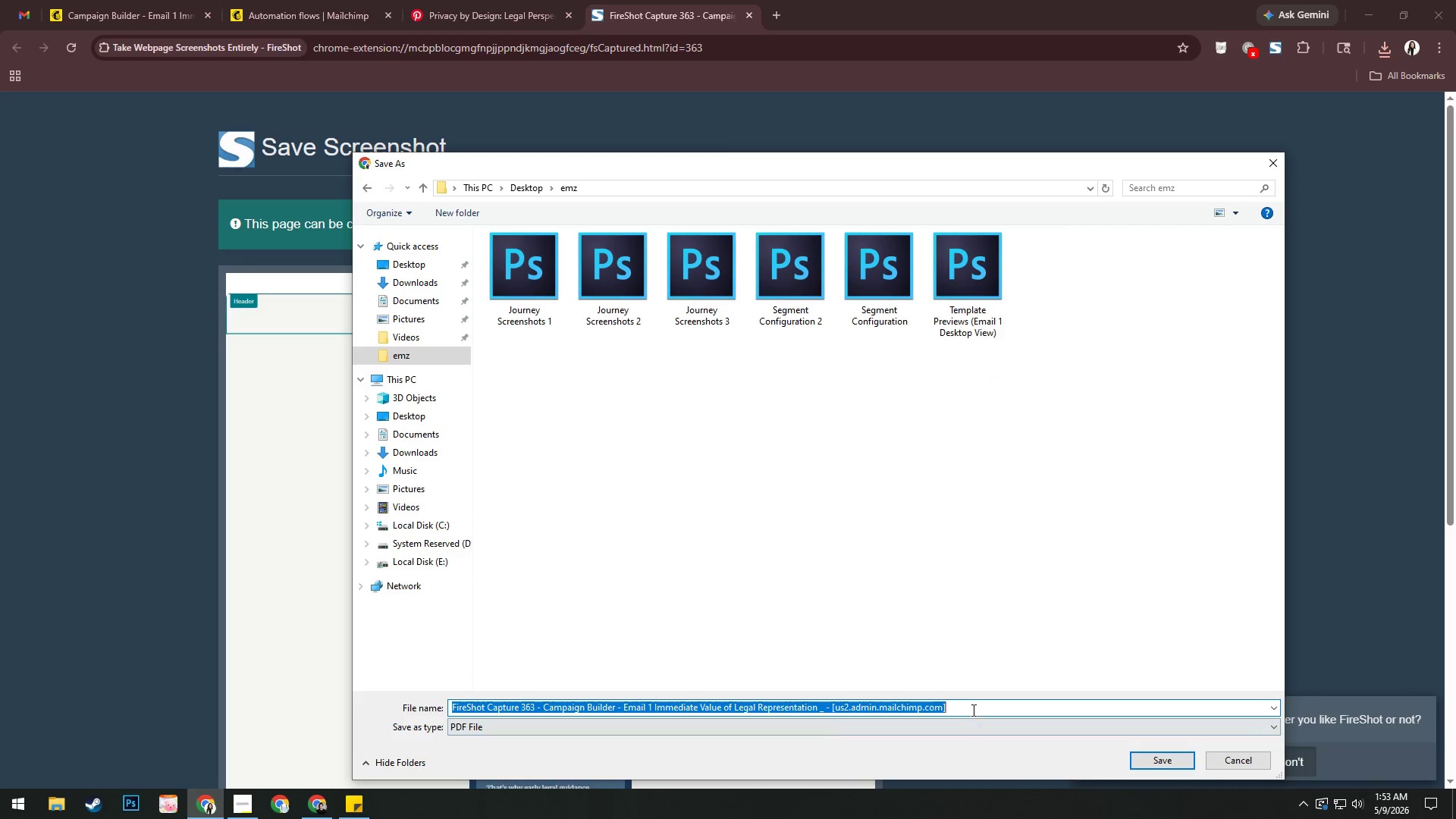 
key(Control+V)
 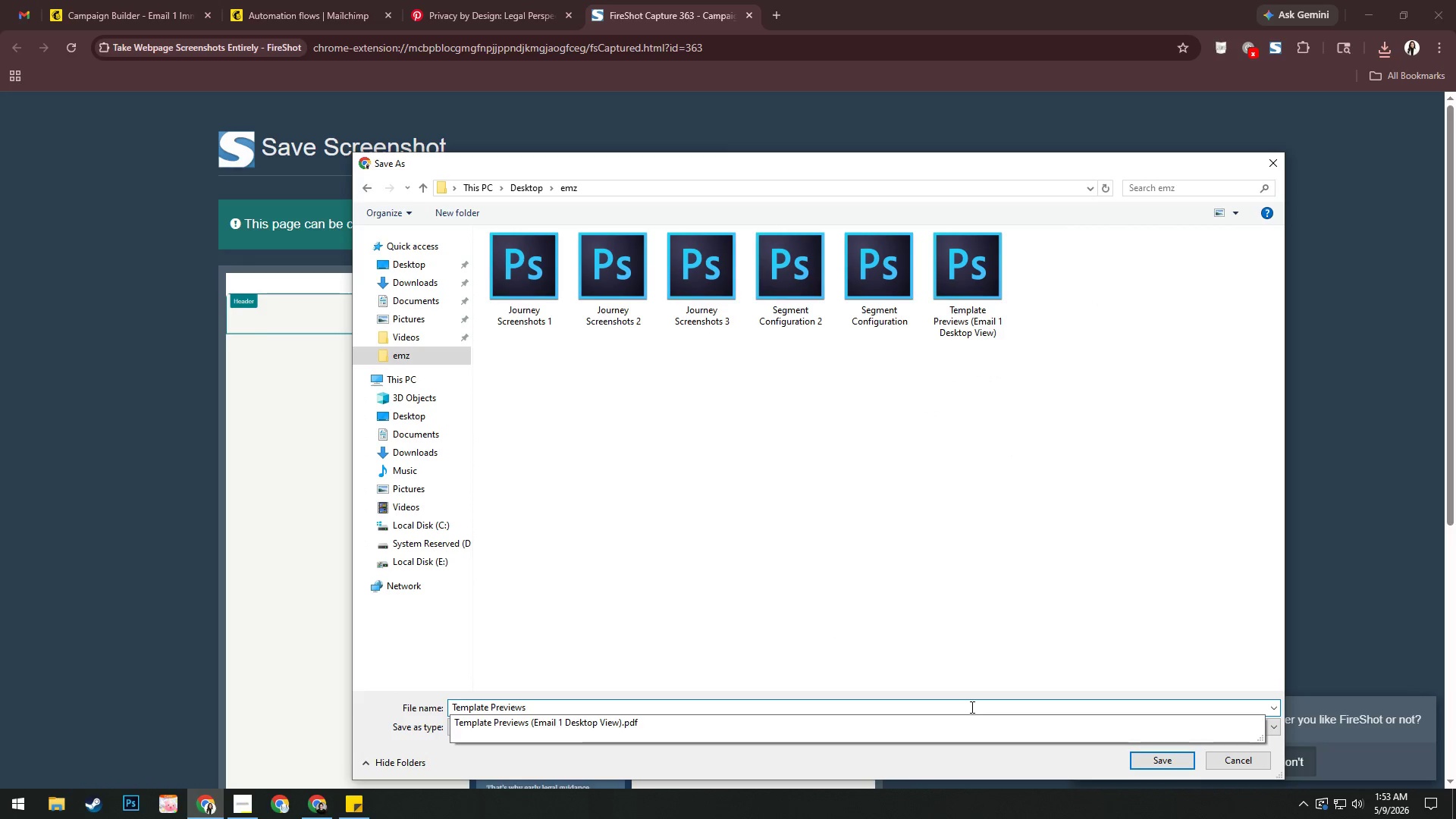 
type( (Emil)
key(Backspace)
key(Backspace)
type(ail 1 Mobile View))
 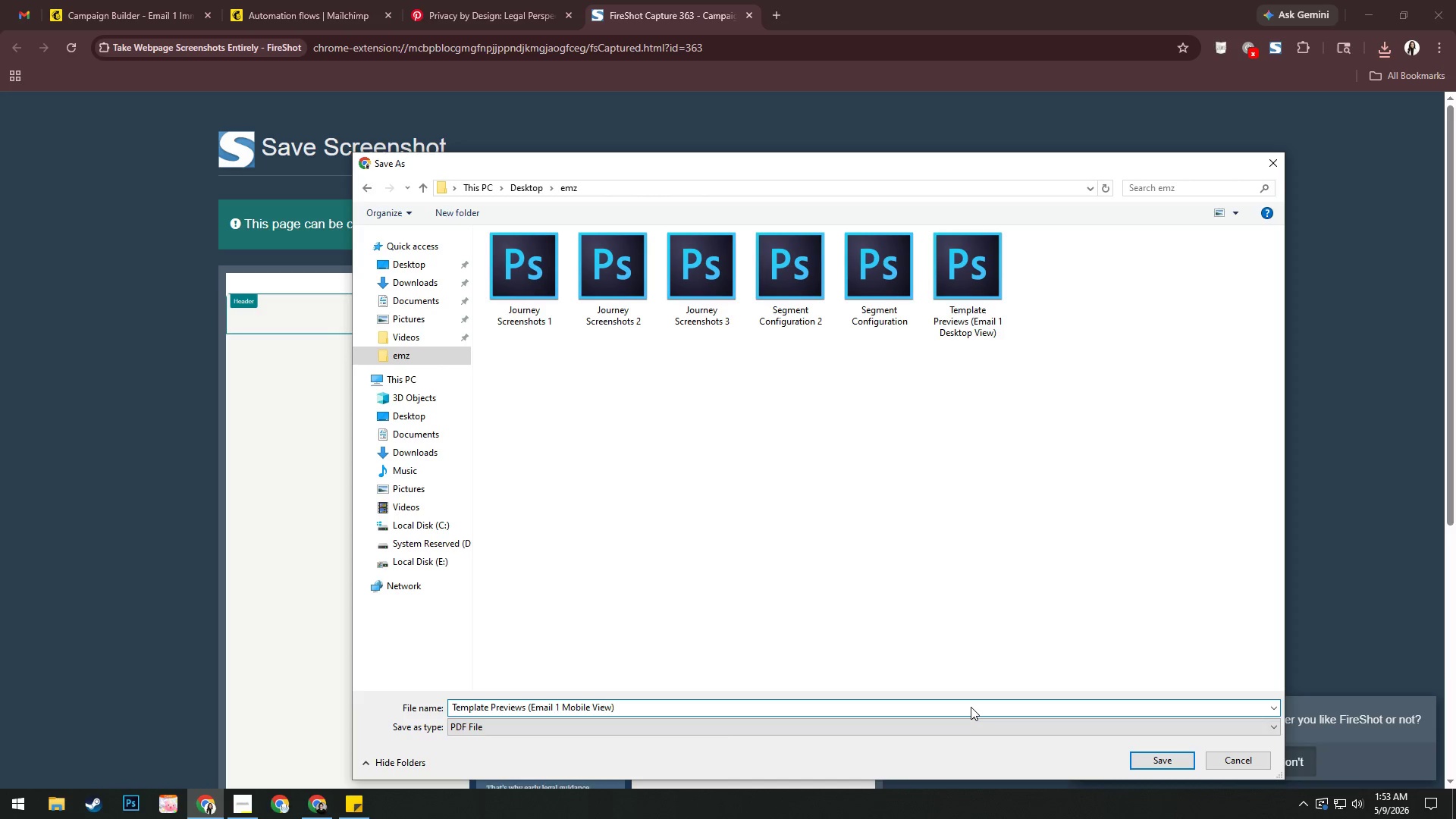 
key(Enter)
 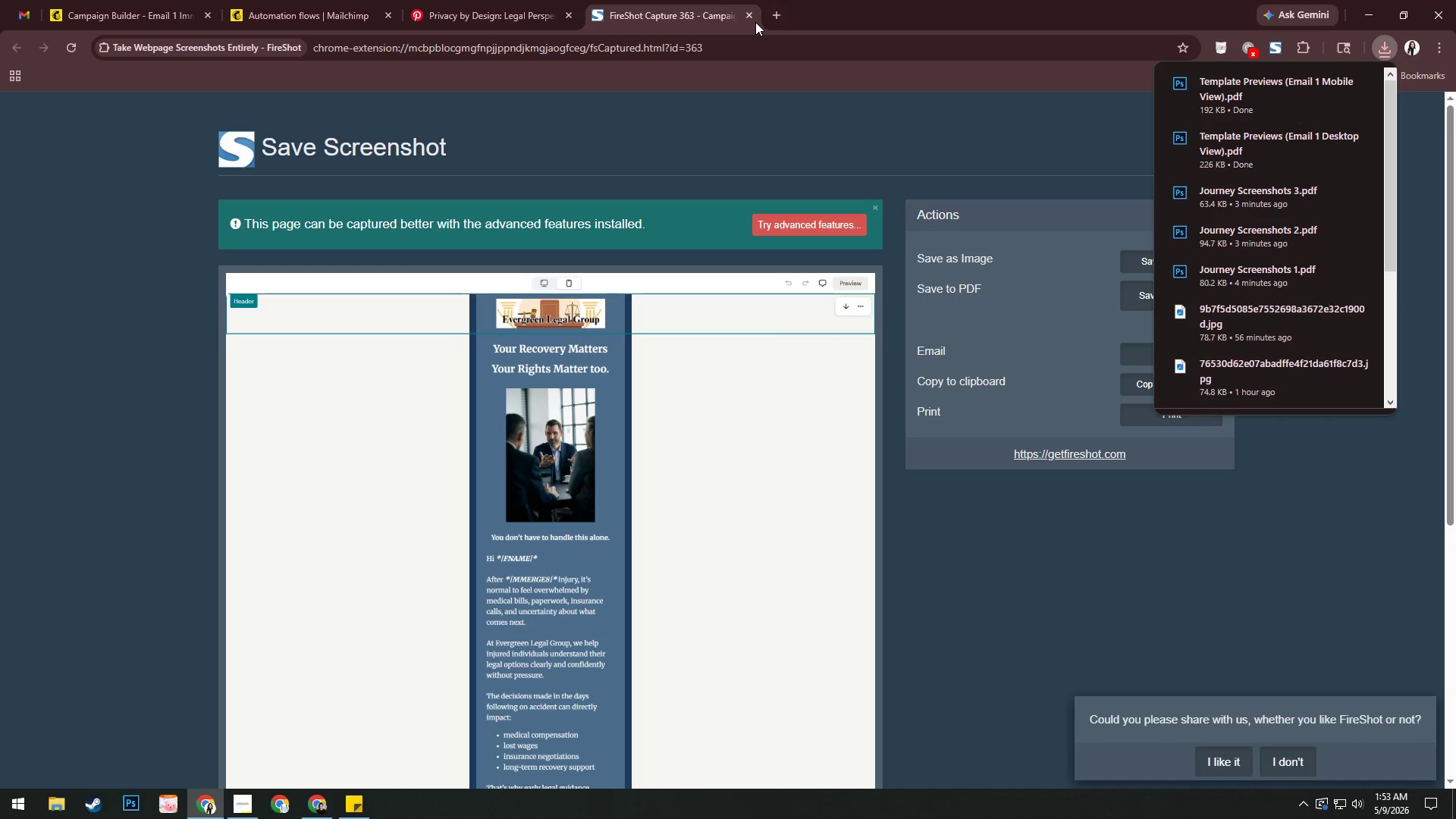 
double_click([749, 17])
 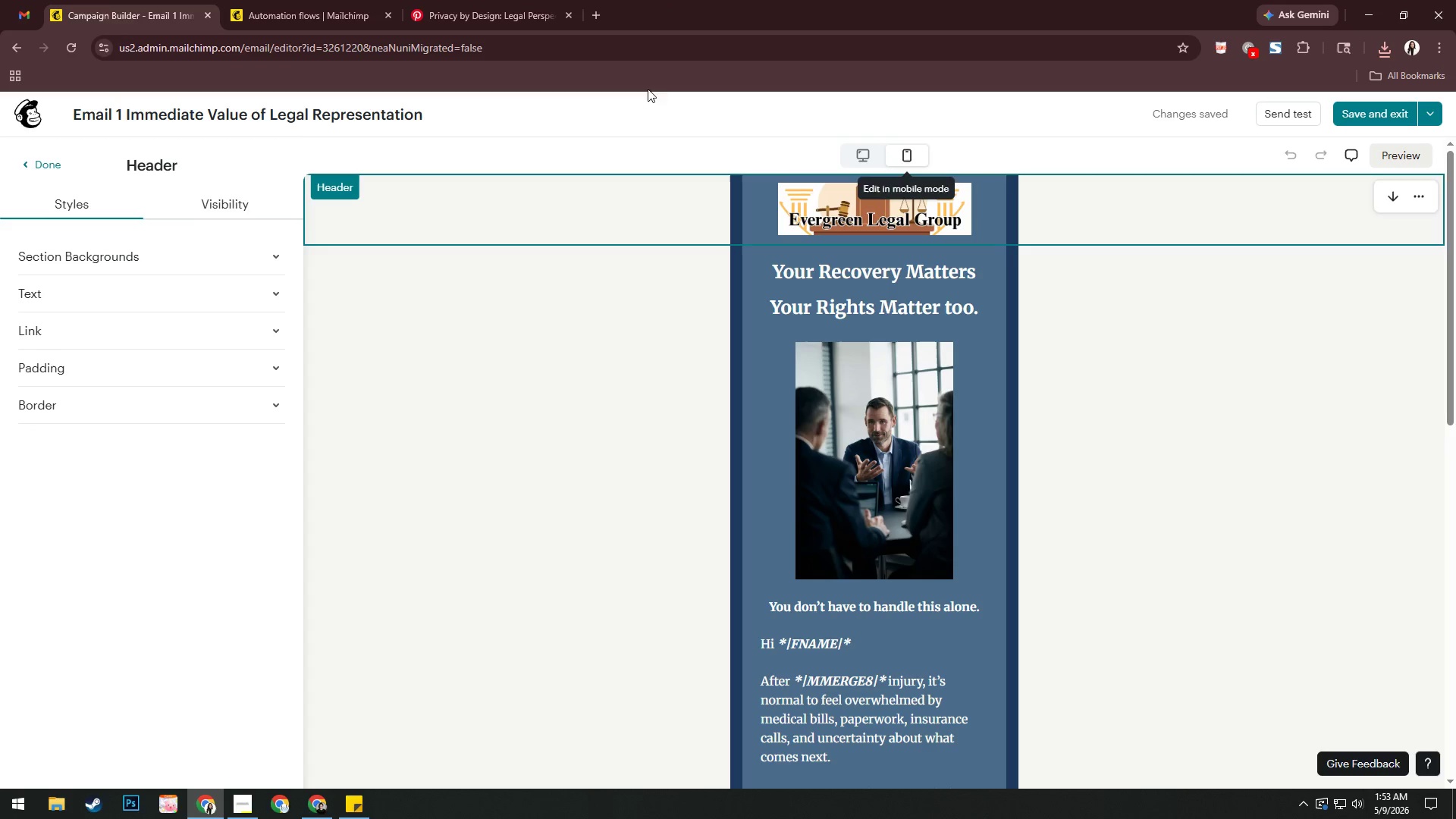 
wait(5.45)
 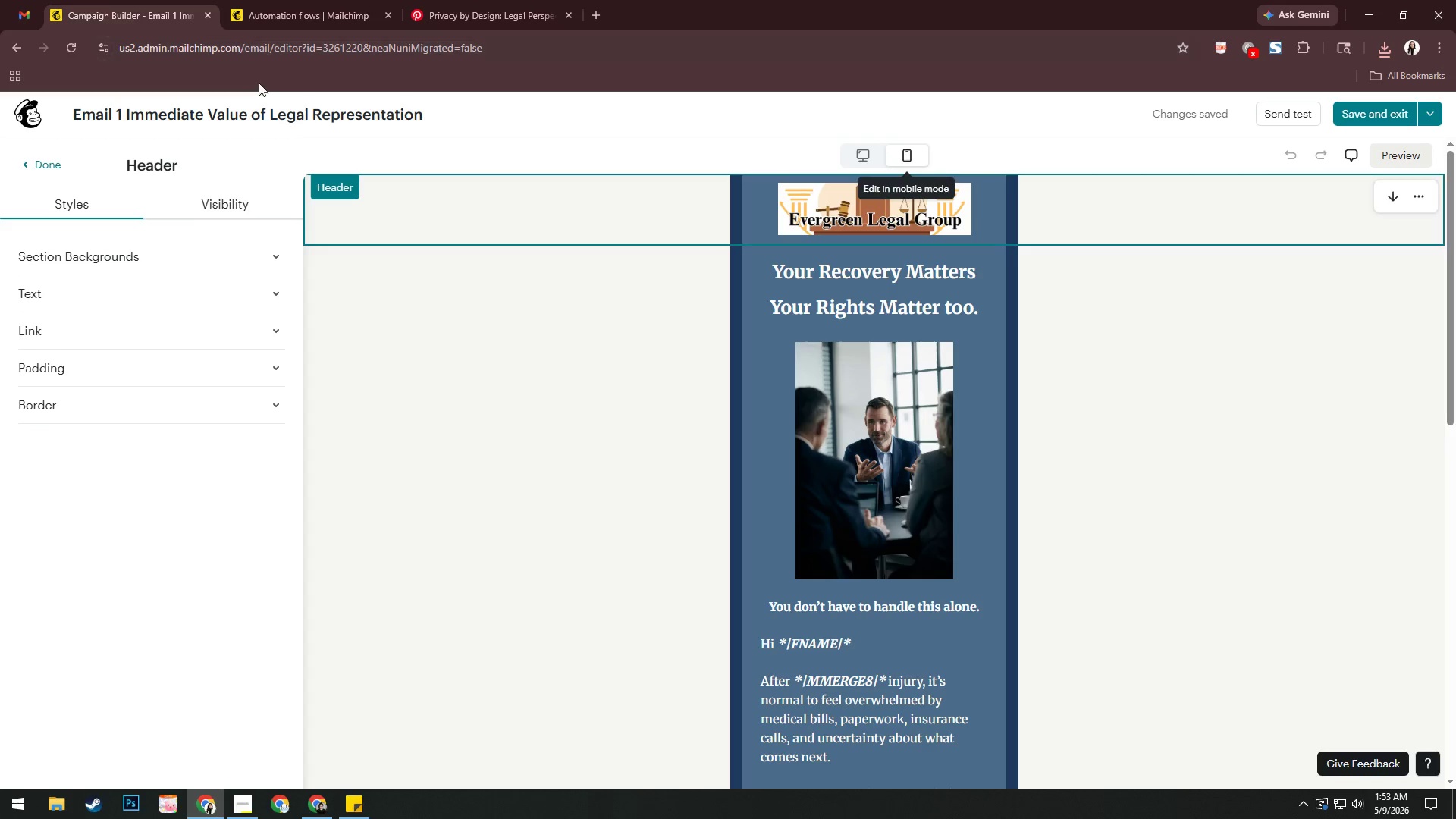 
left_click([1353, 108])
 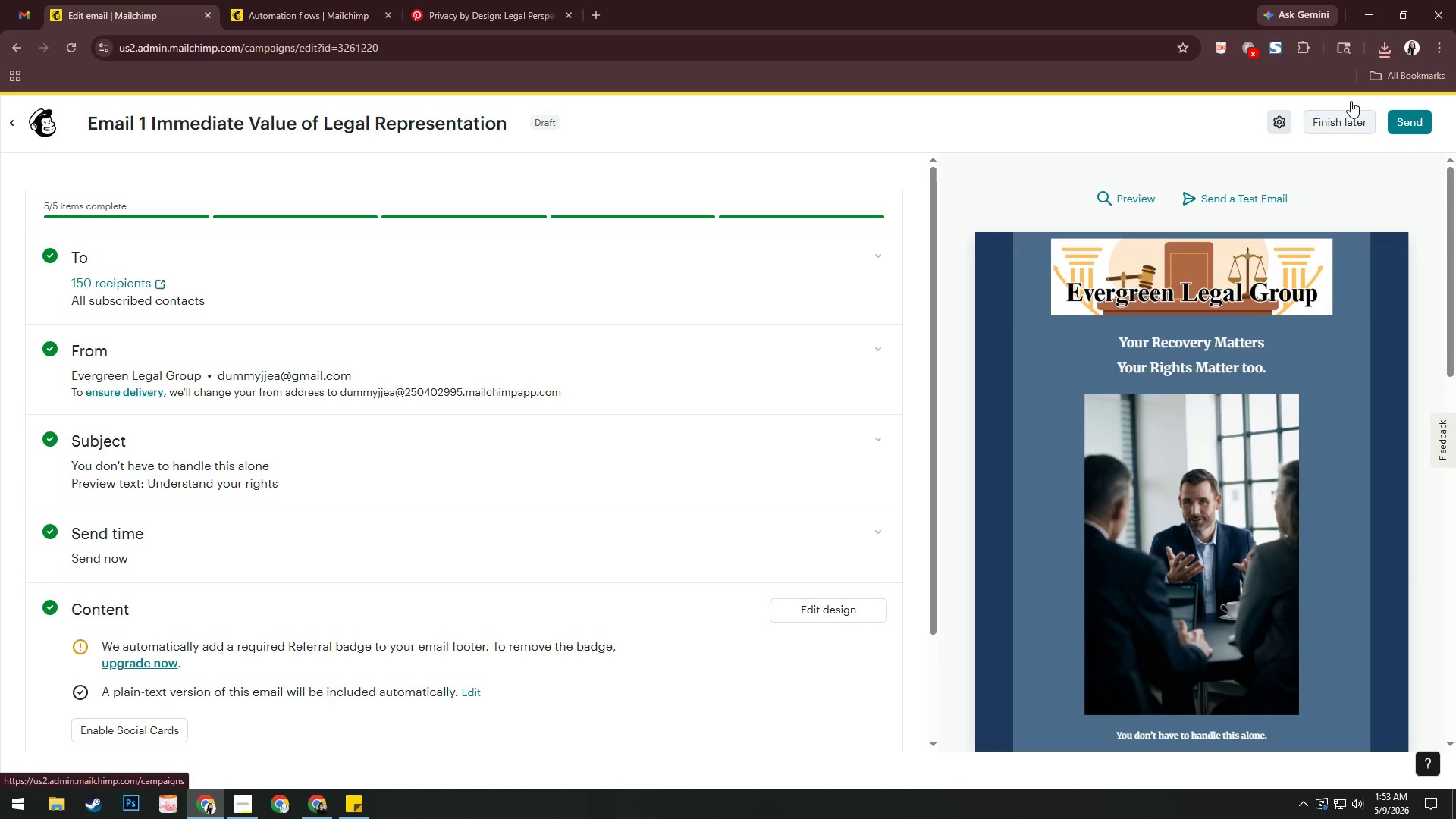 
wait(5.36)
 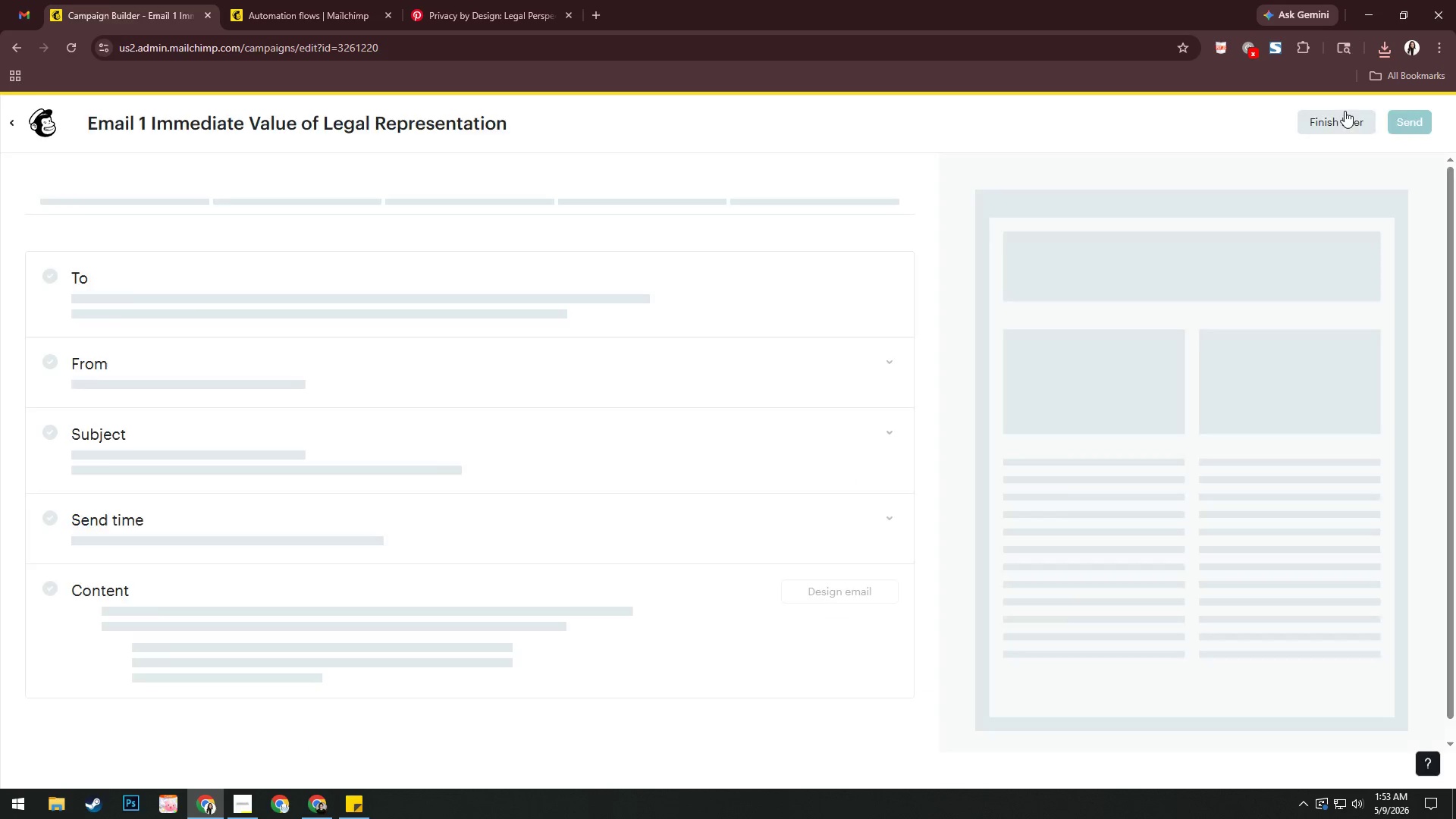 
left_click([1329, 126])
 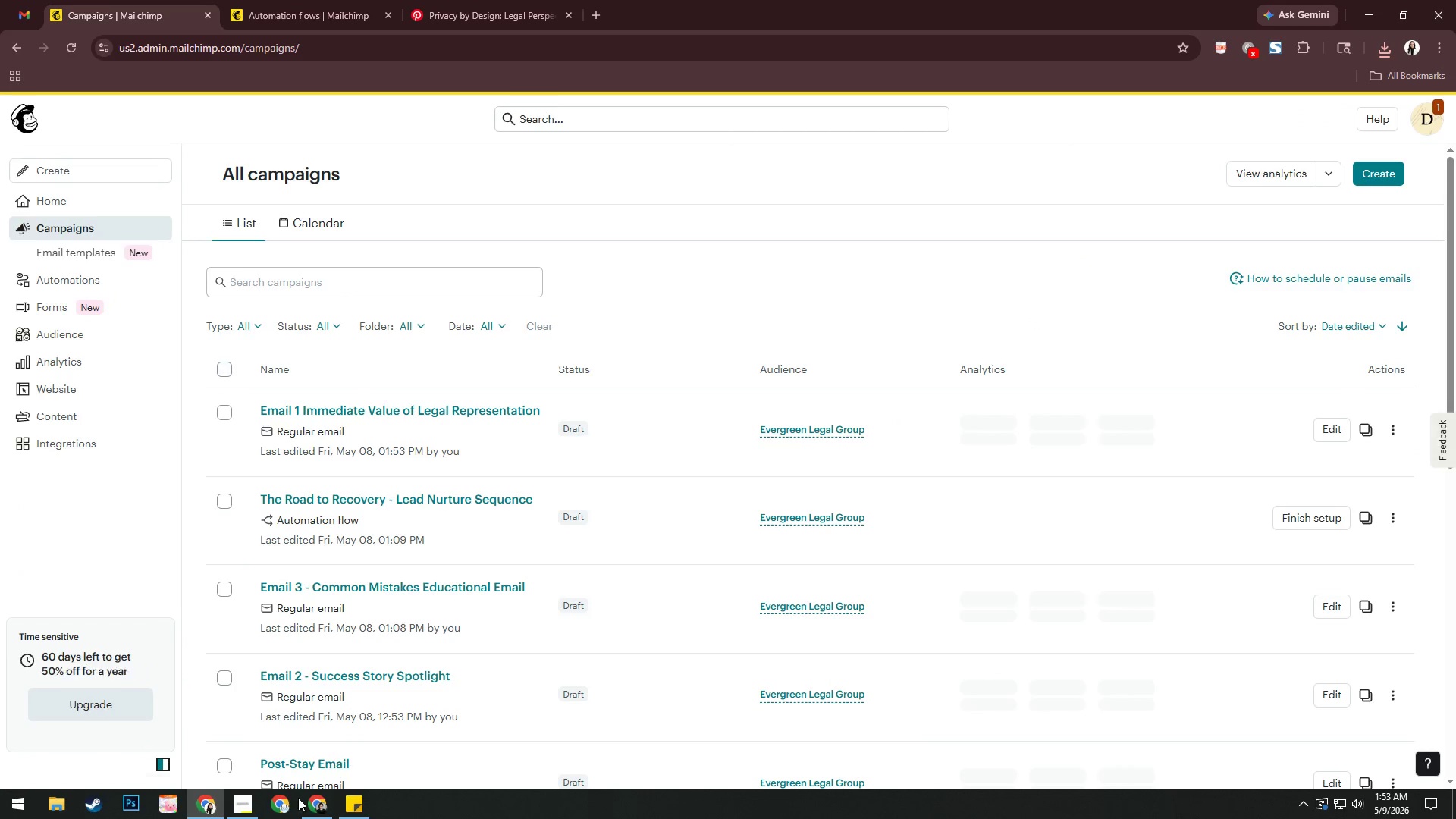 
mouse_move([249, 804])
 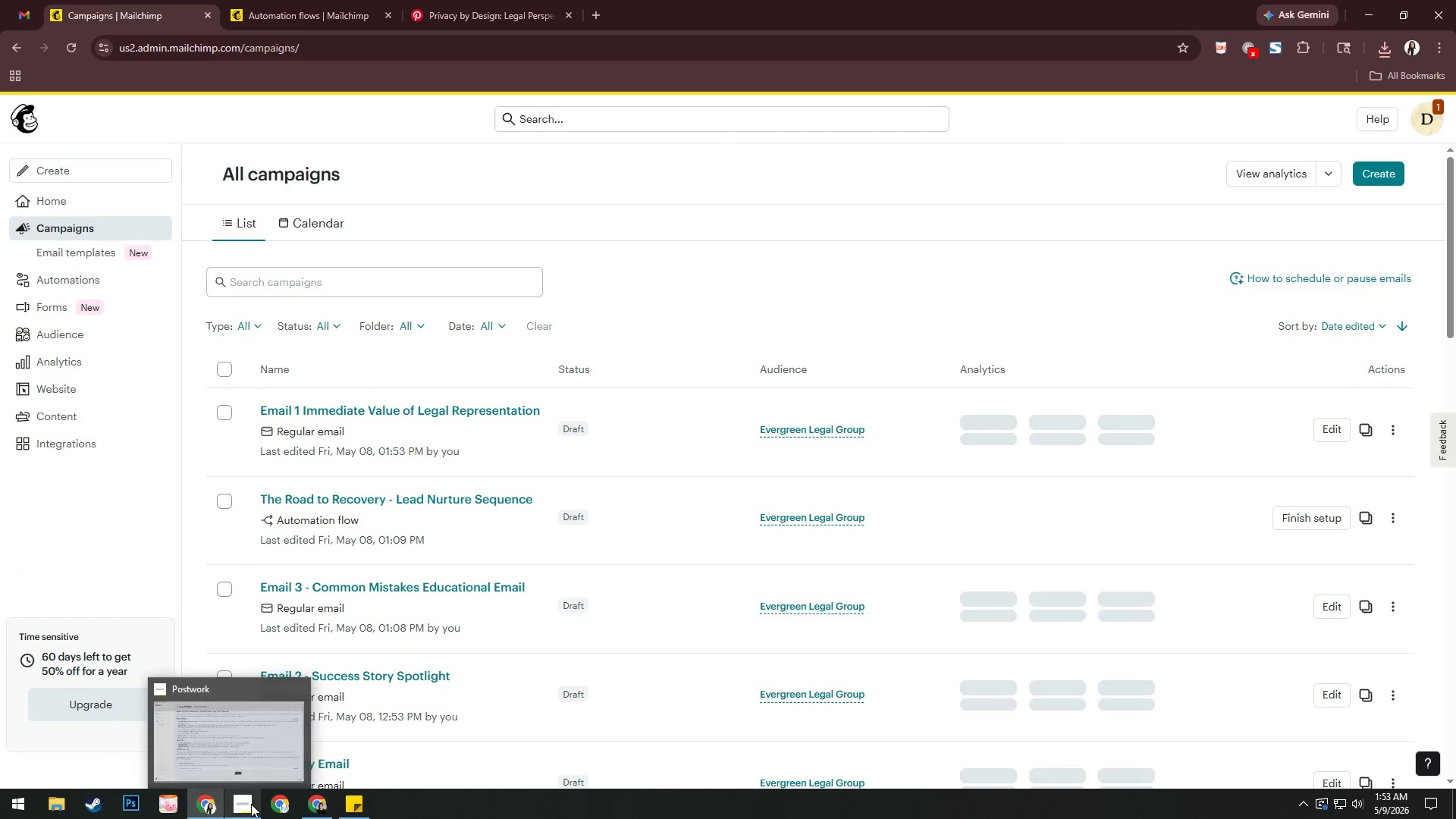 
left_click([251, 804])